 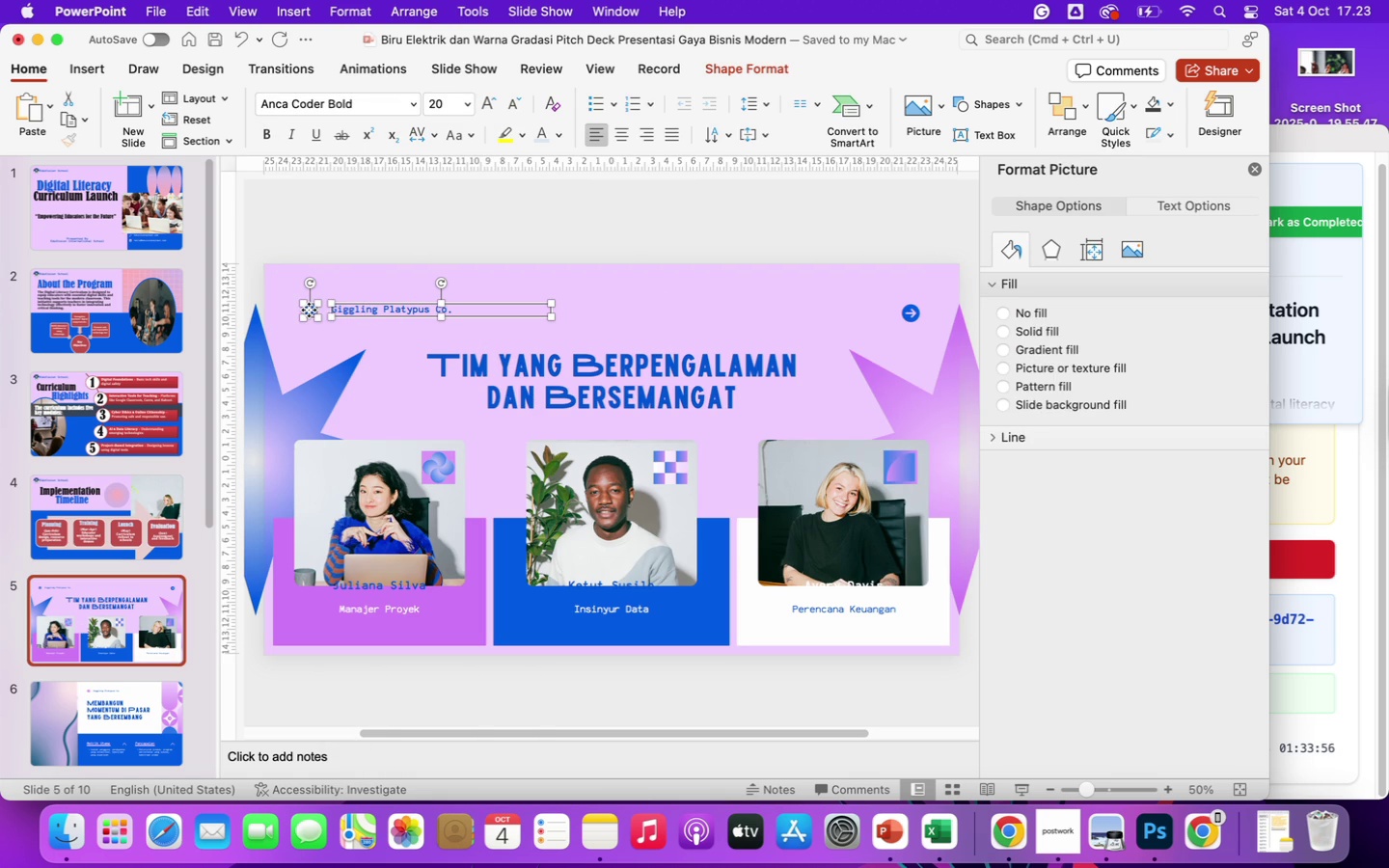 
key(Backspace)
 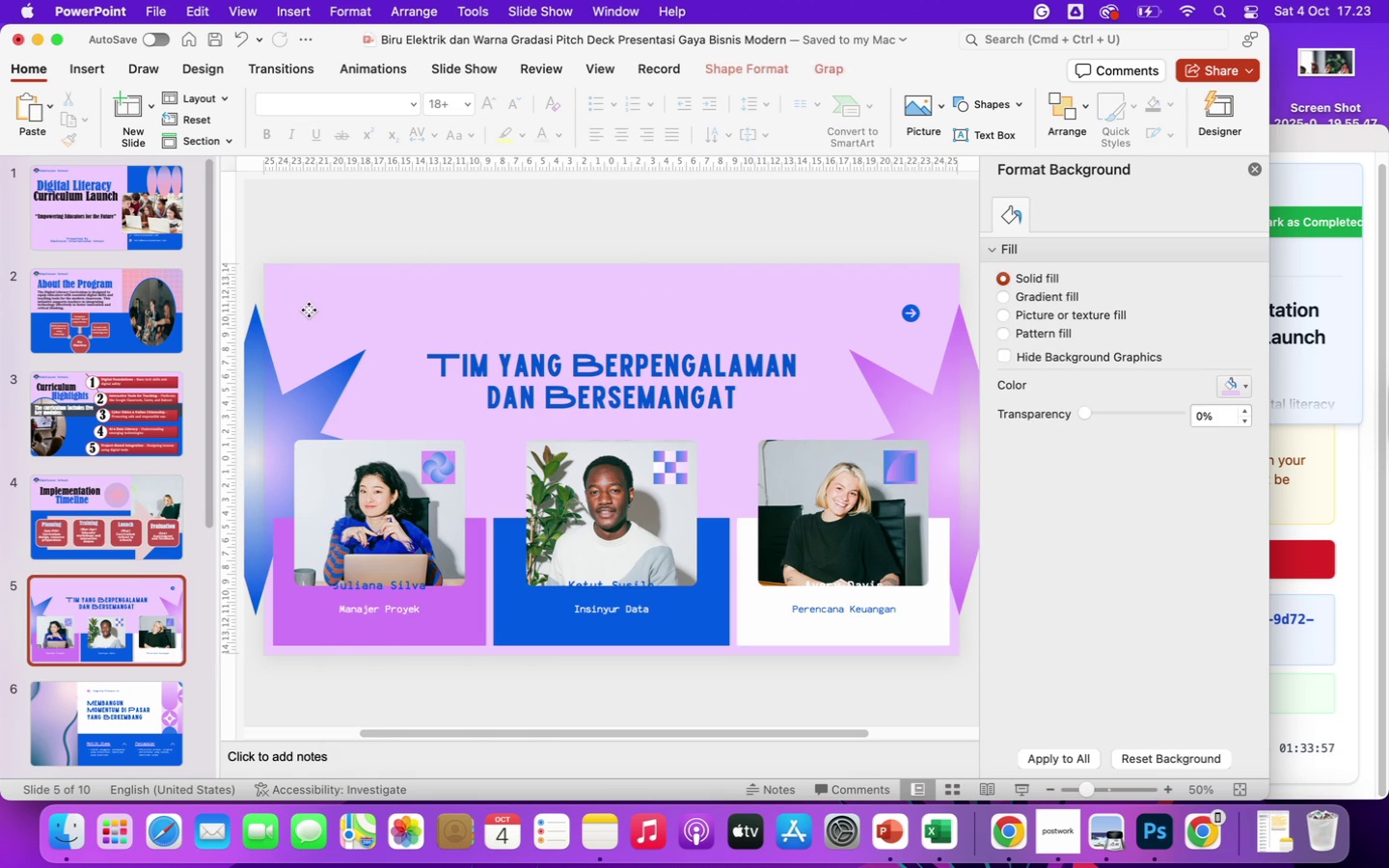 
right_click([309, 310])
 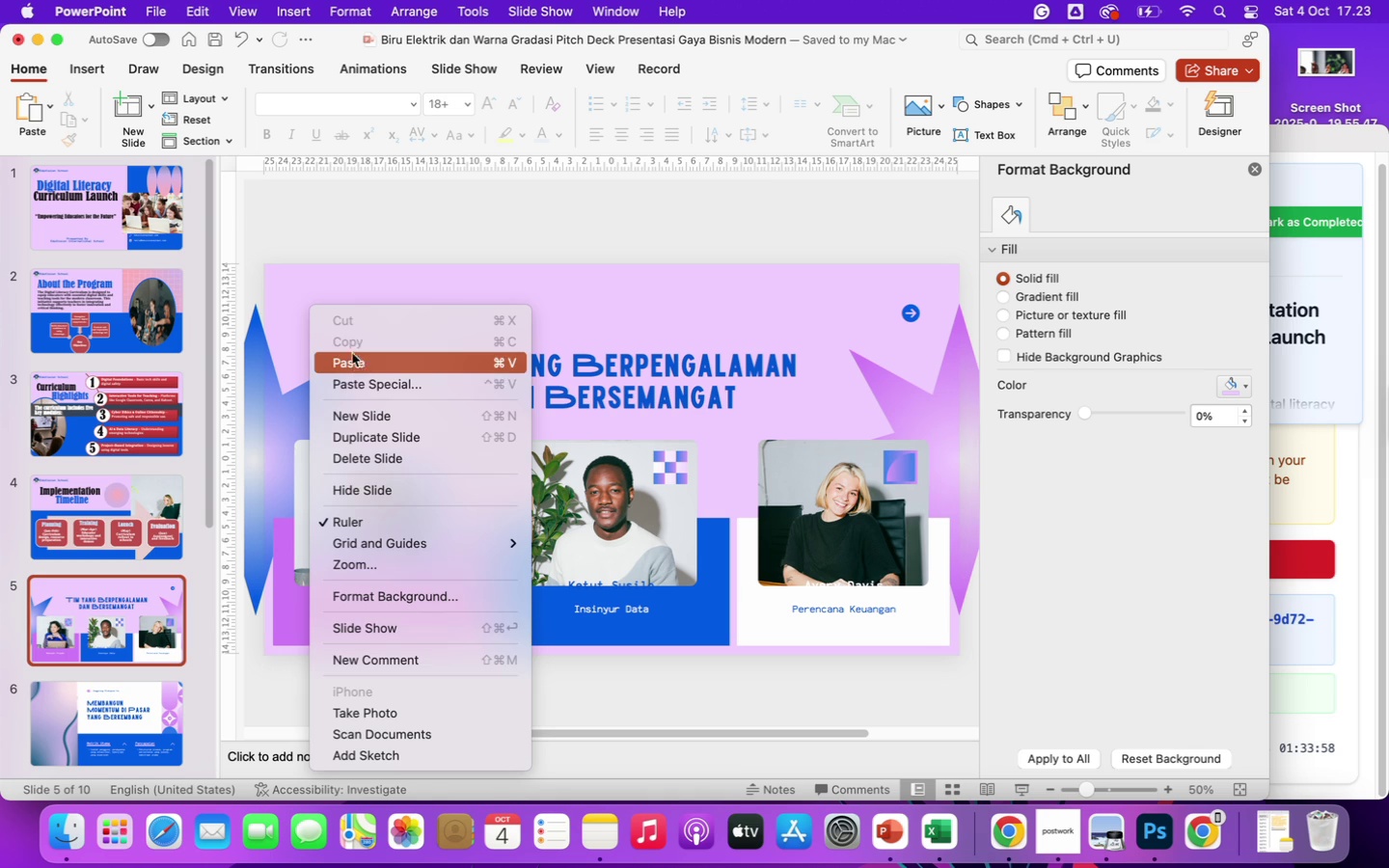 
left_click([360, 364])
 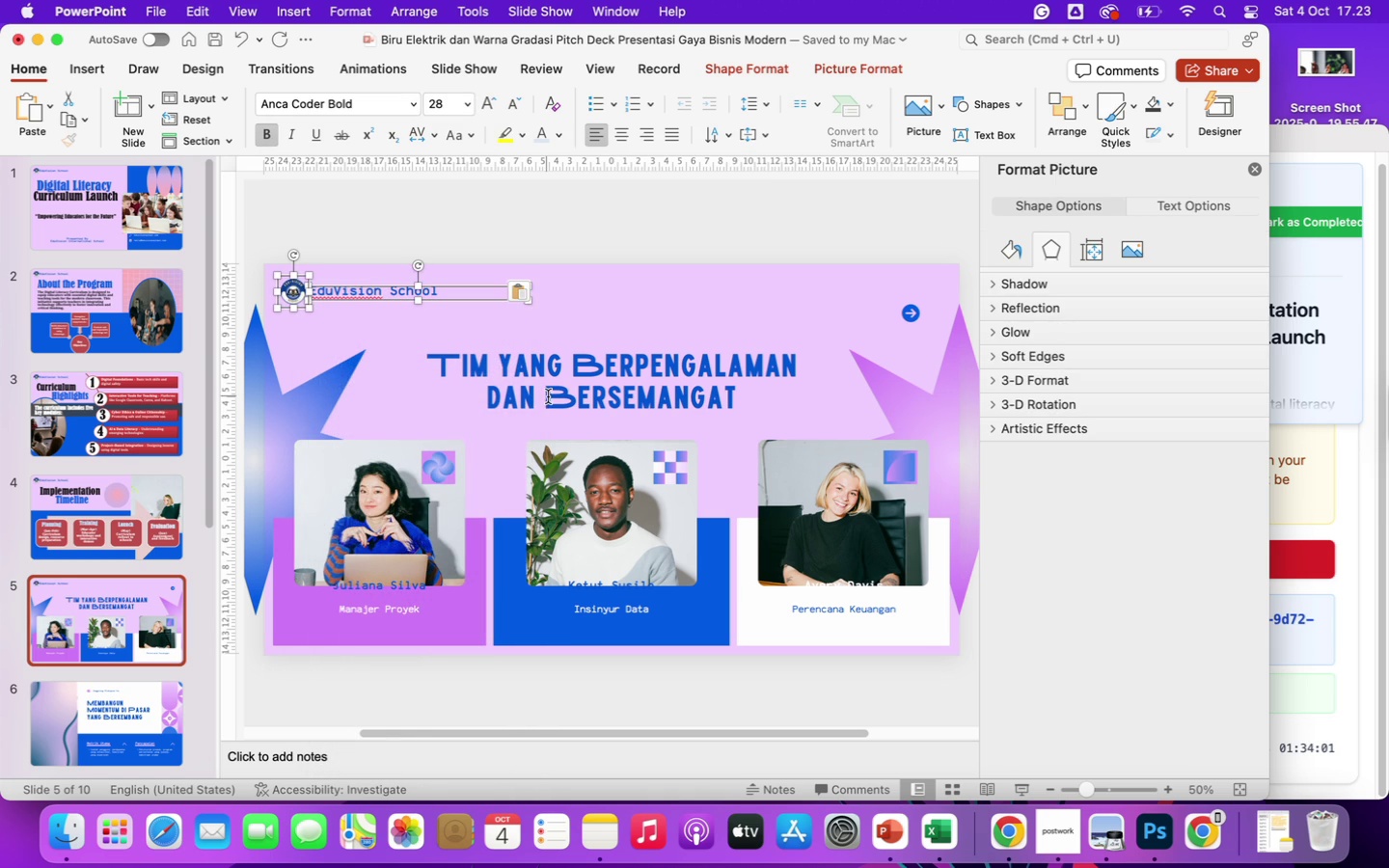 
left_click([613, 361])
 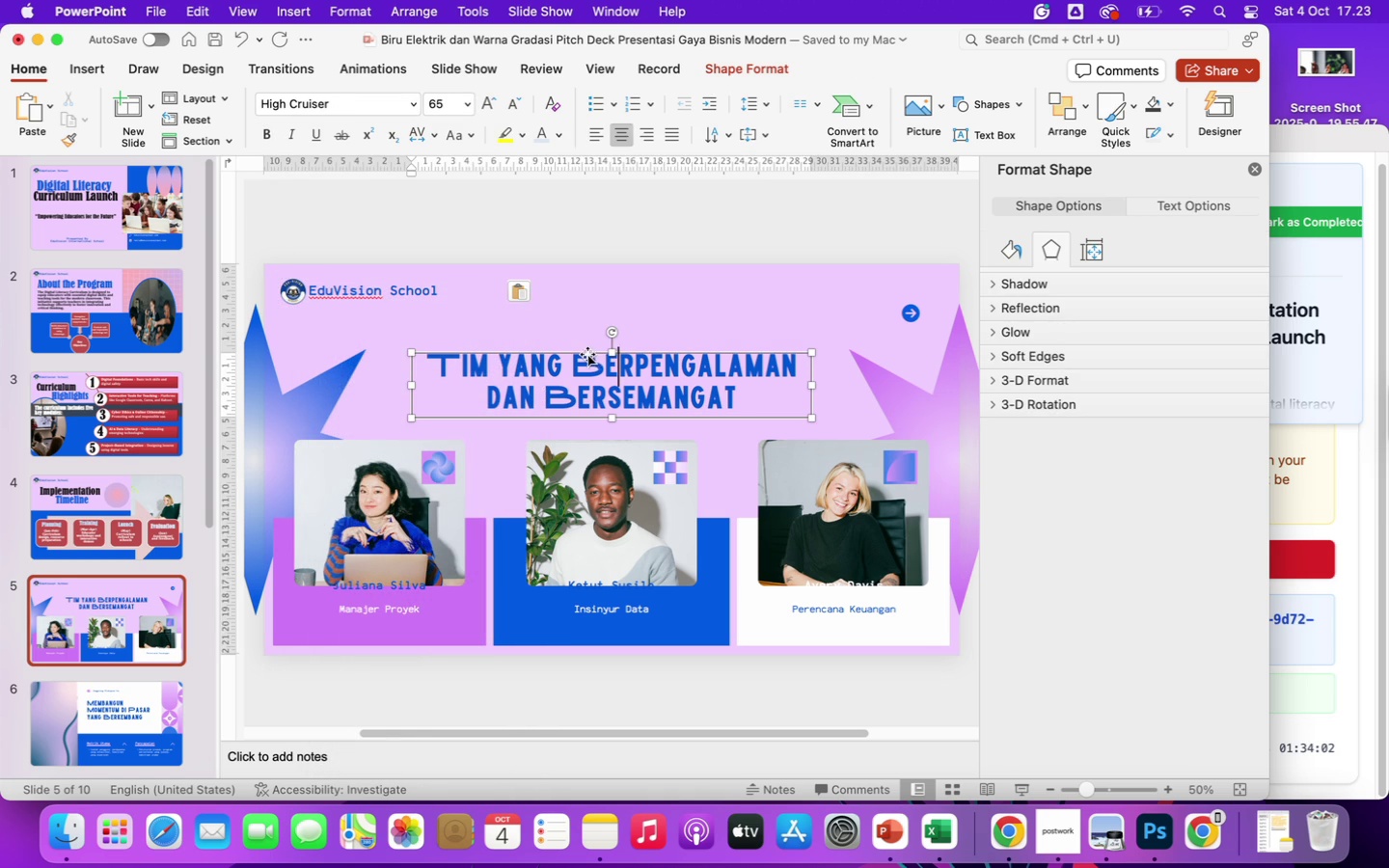 
left_click([586, 350])
 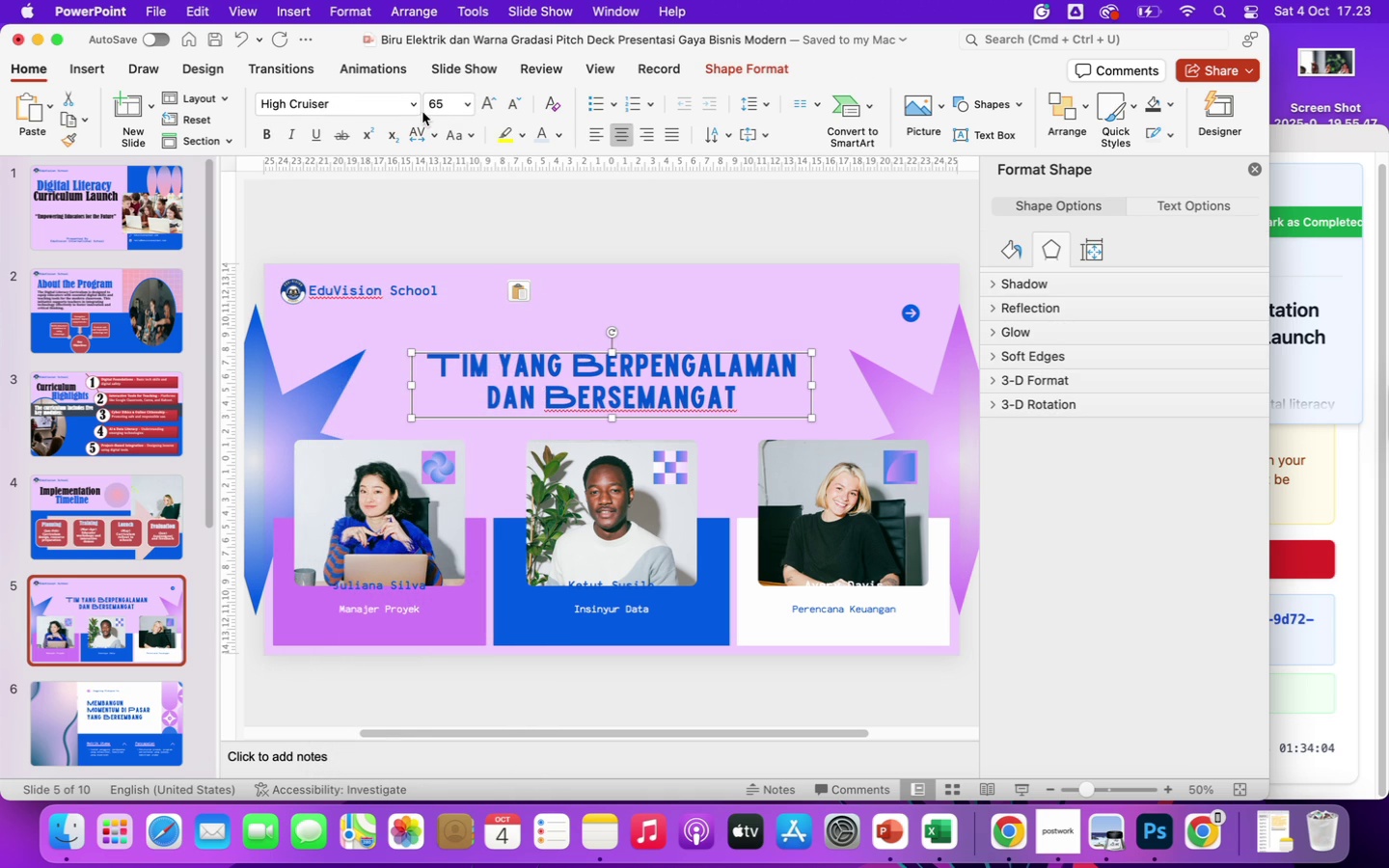 
left_click([414, 102])
 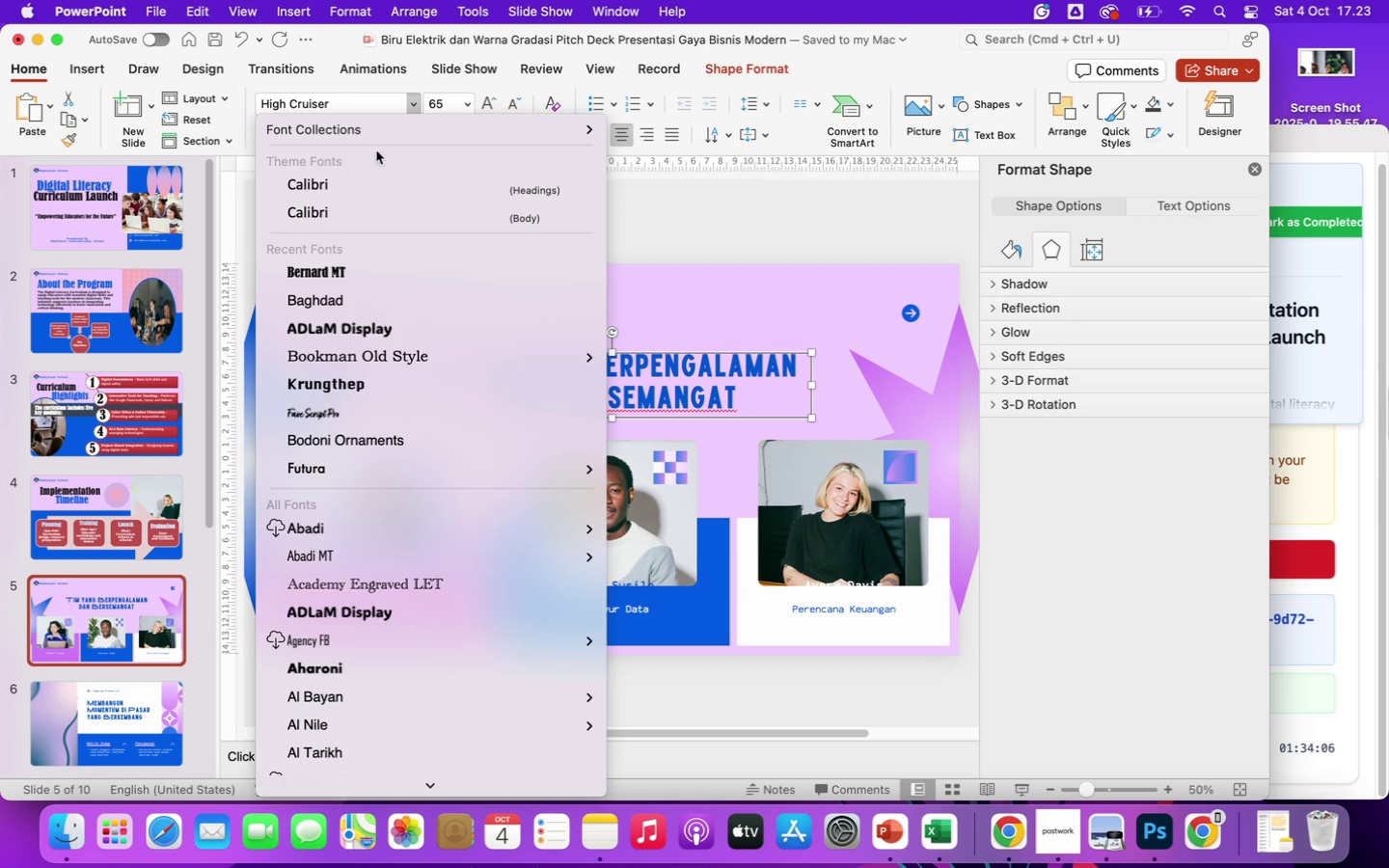 
left_click([327, 271])
 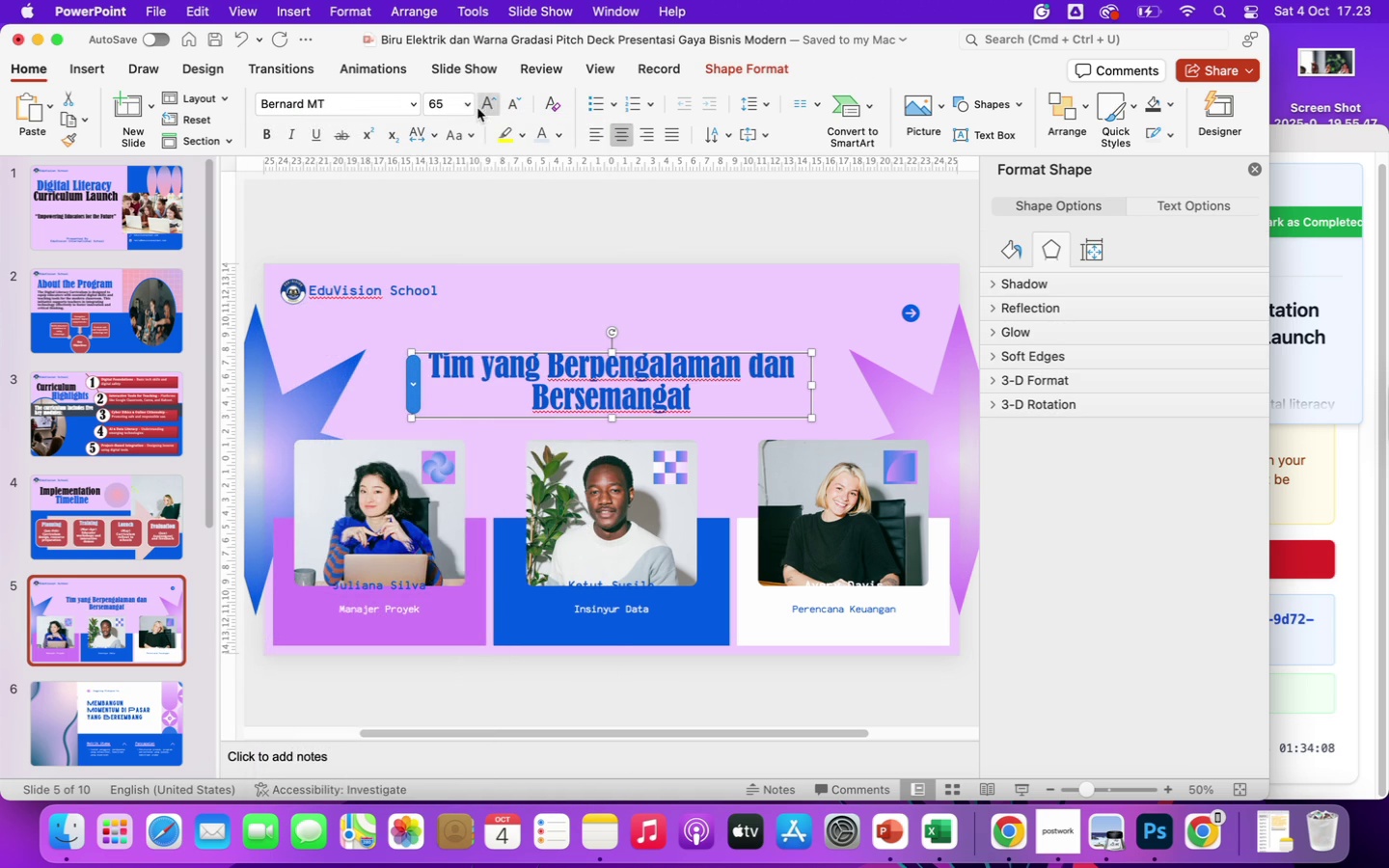 
left_click([466, 103])
 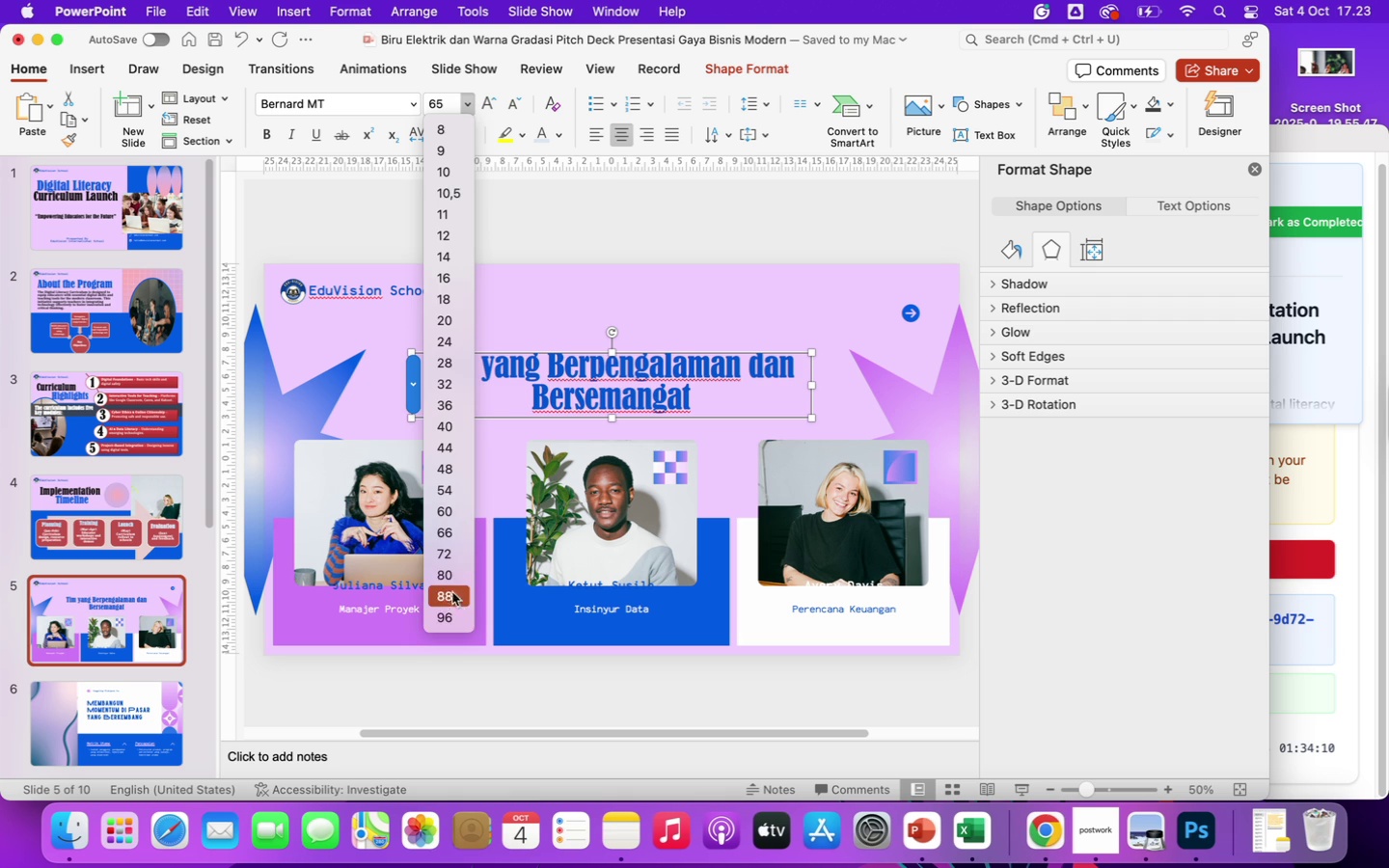 
left_click([449, 615])